 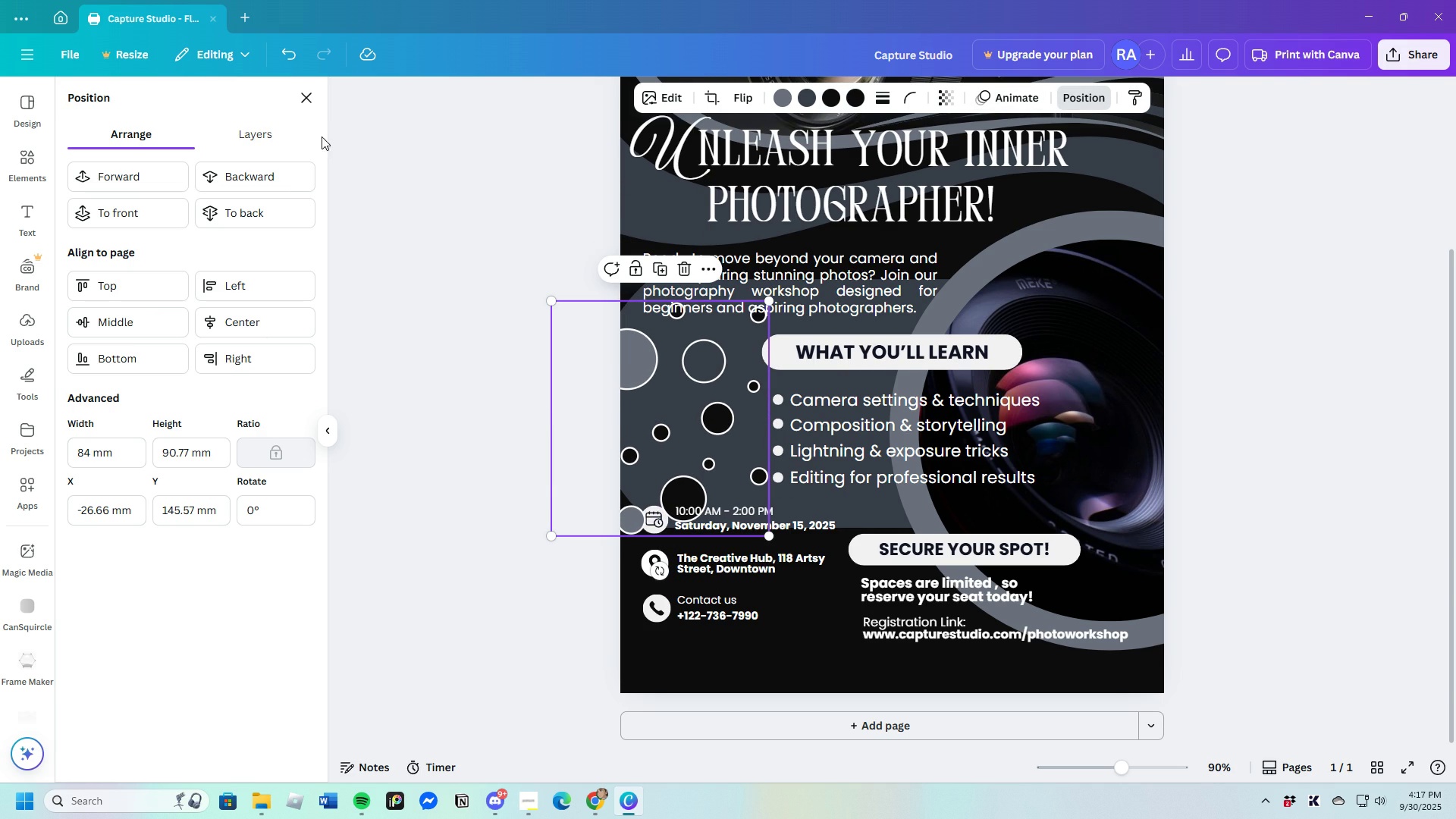 
left_click([281, 171])
 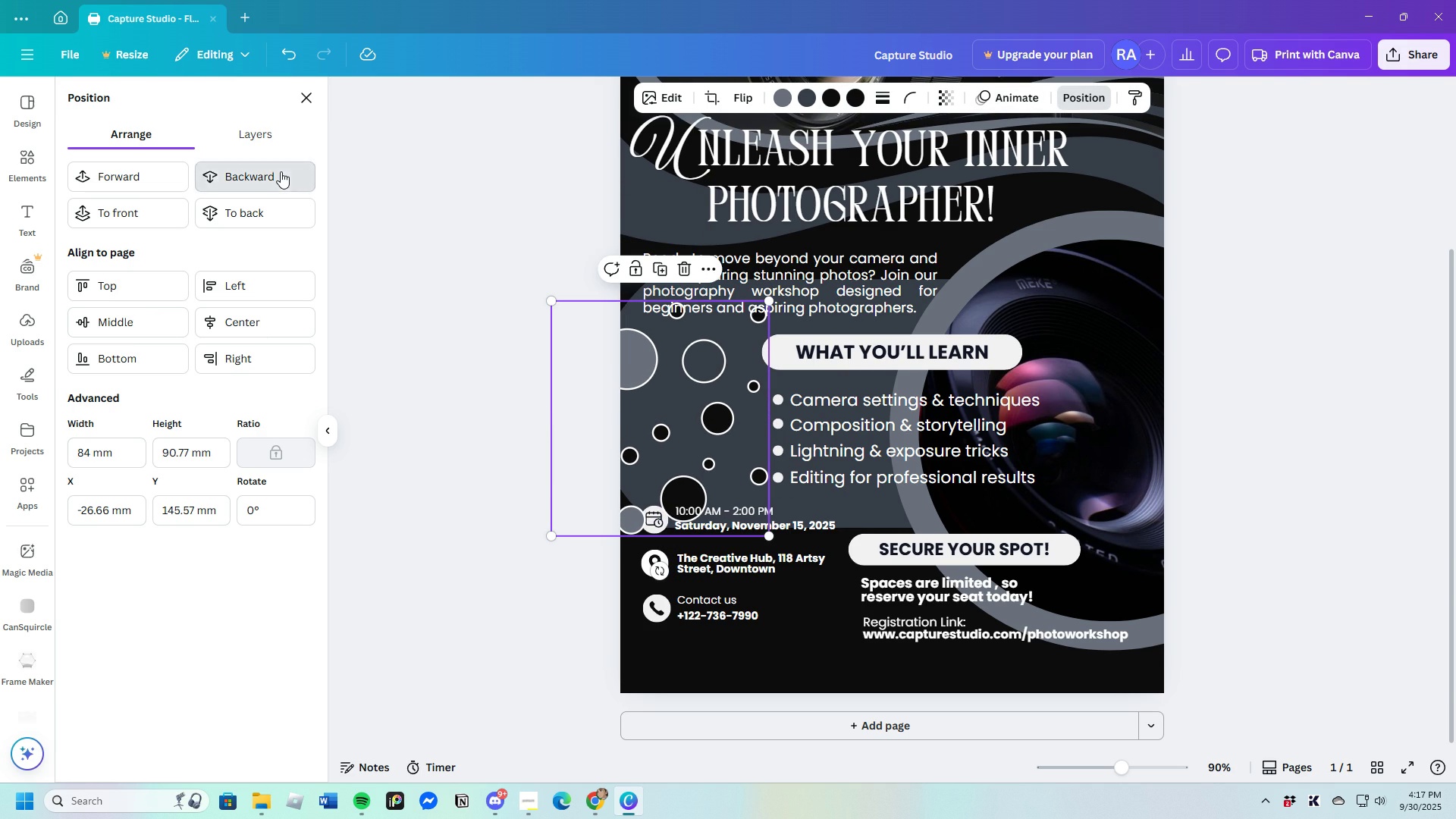 
double_click([281, 171])
 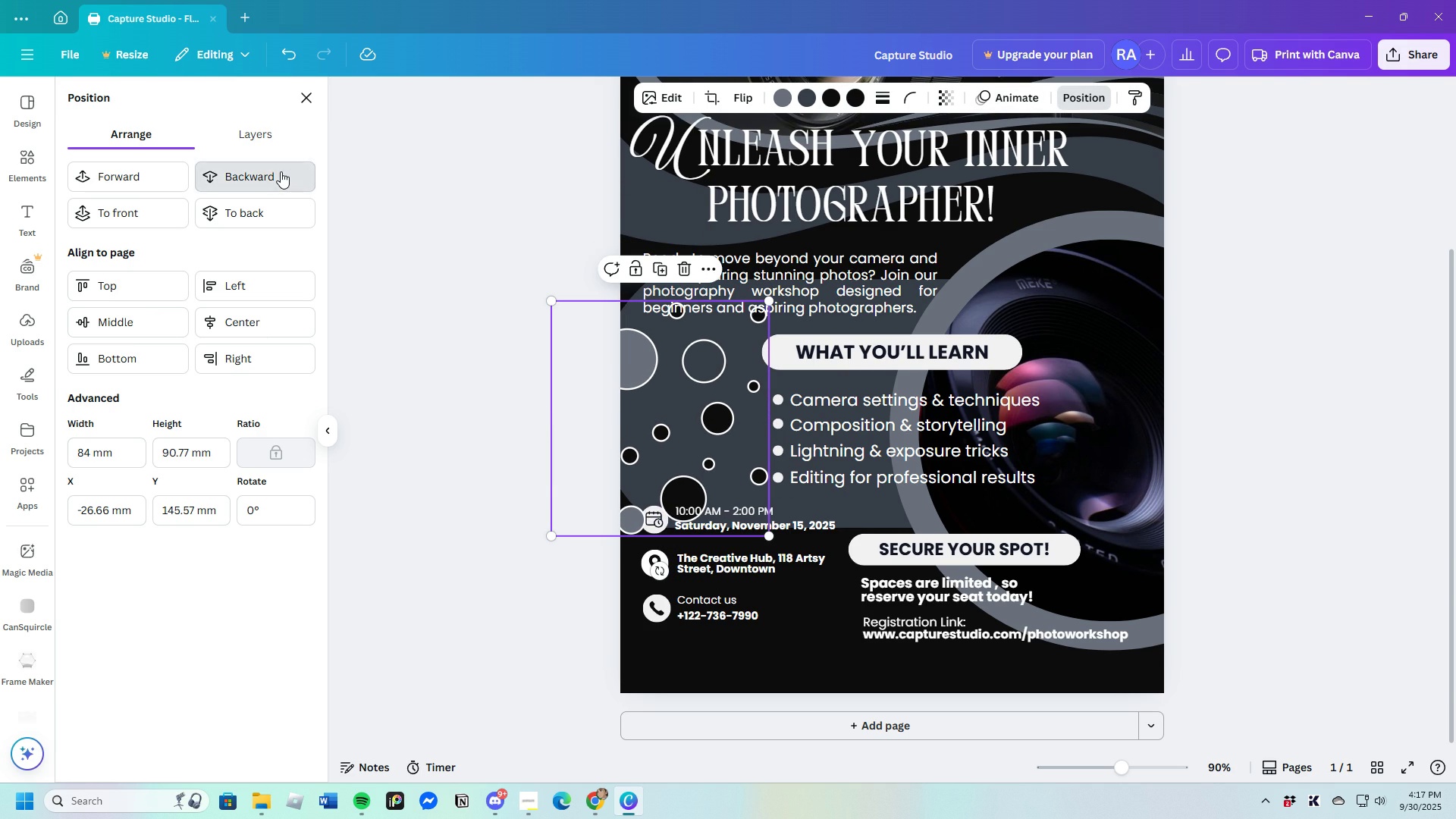 
triple_click([281, 171])
 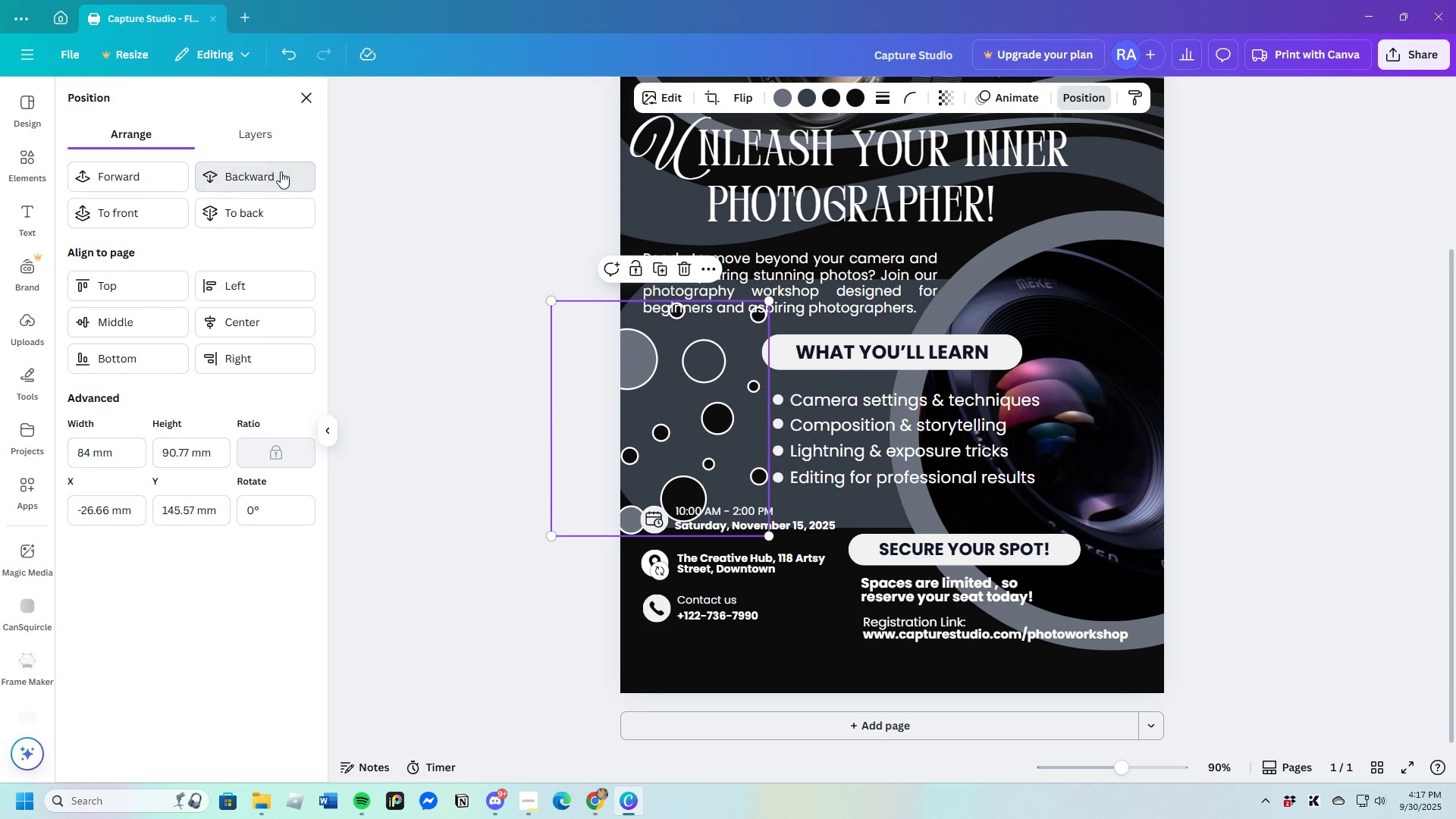 
left_click([281, 171])
 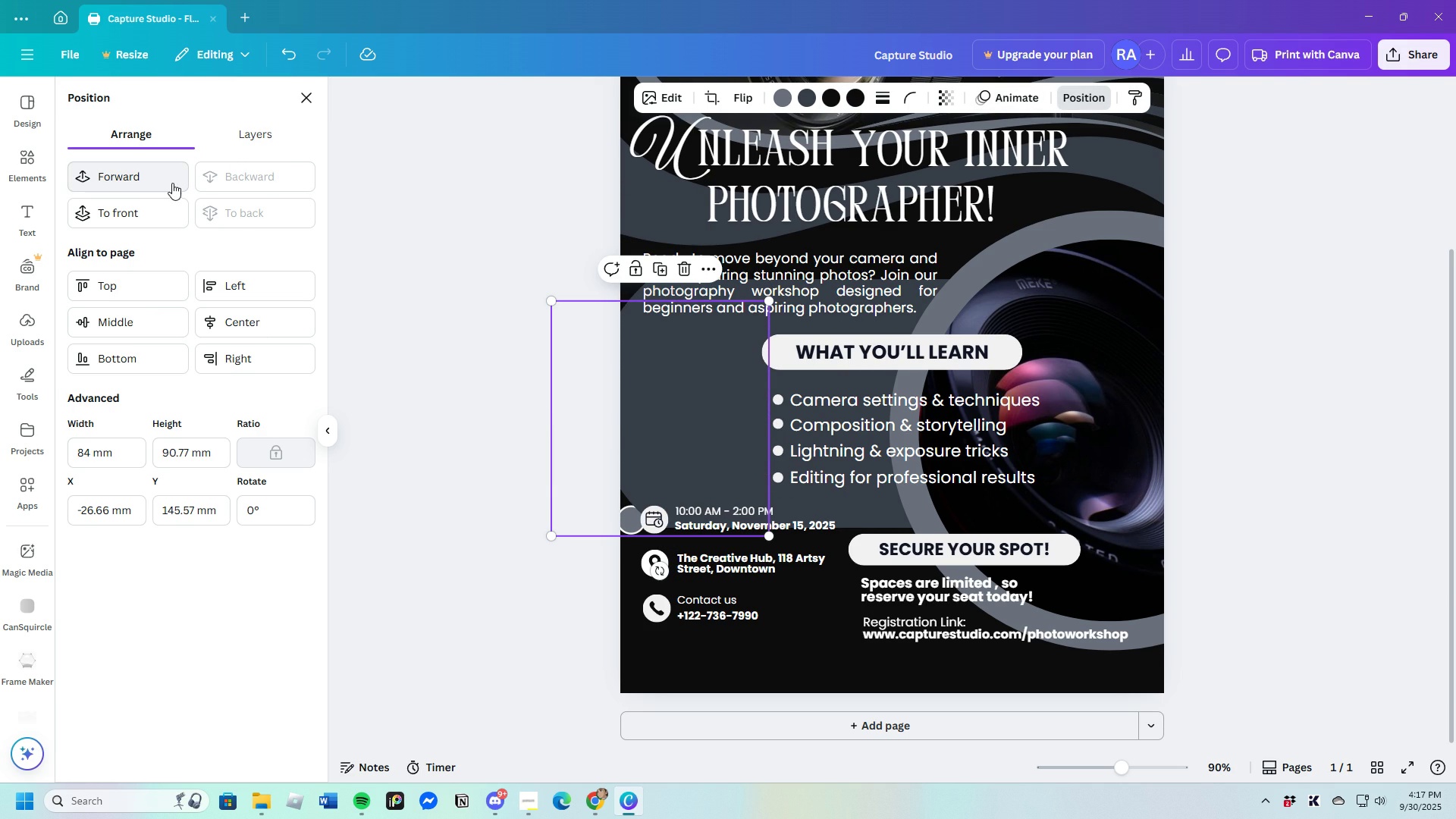 
left_click([168, 178])
 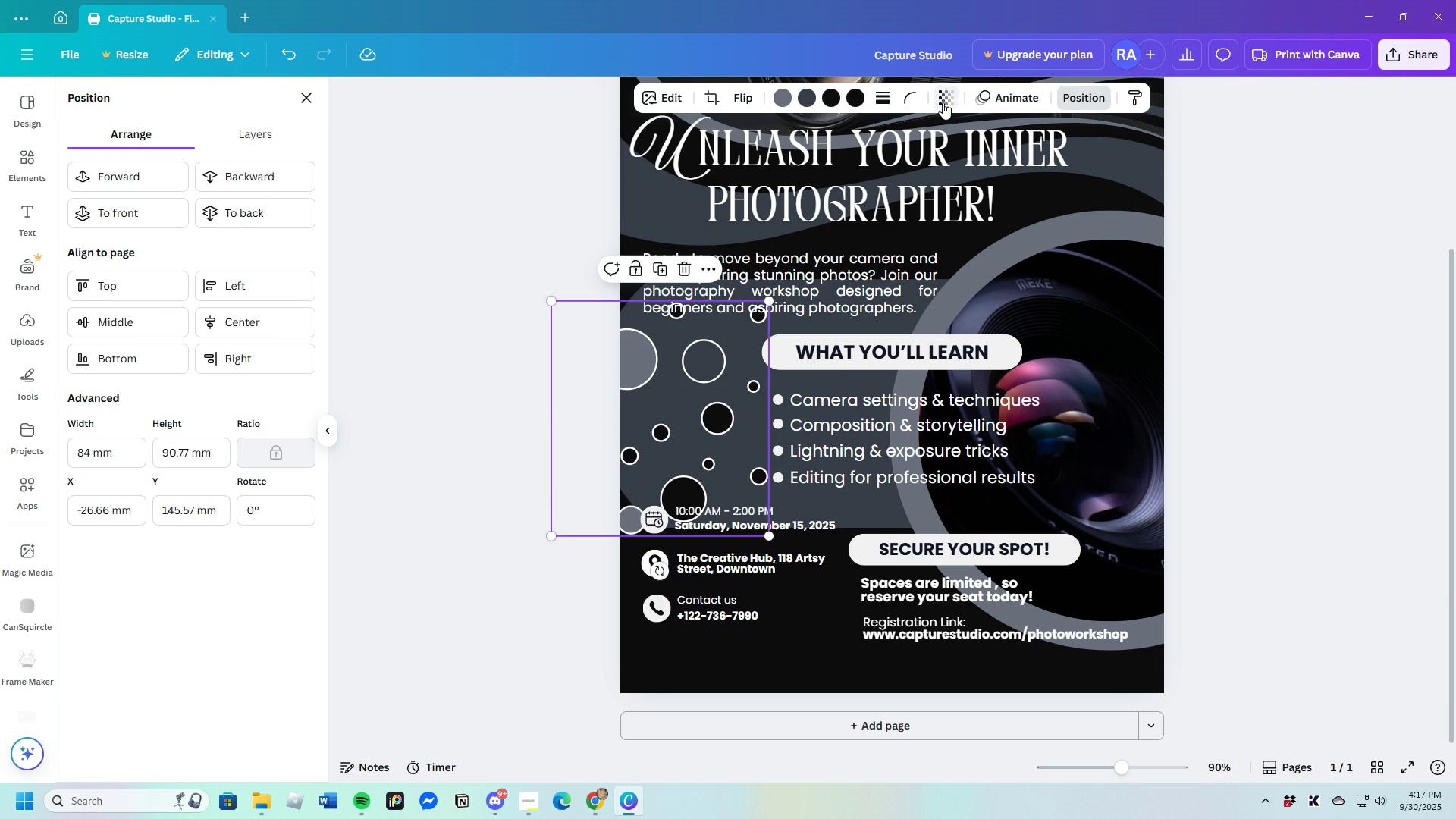 
left_click([943, 99])